 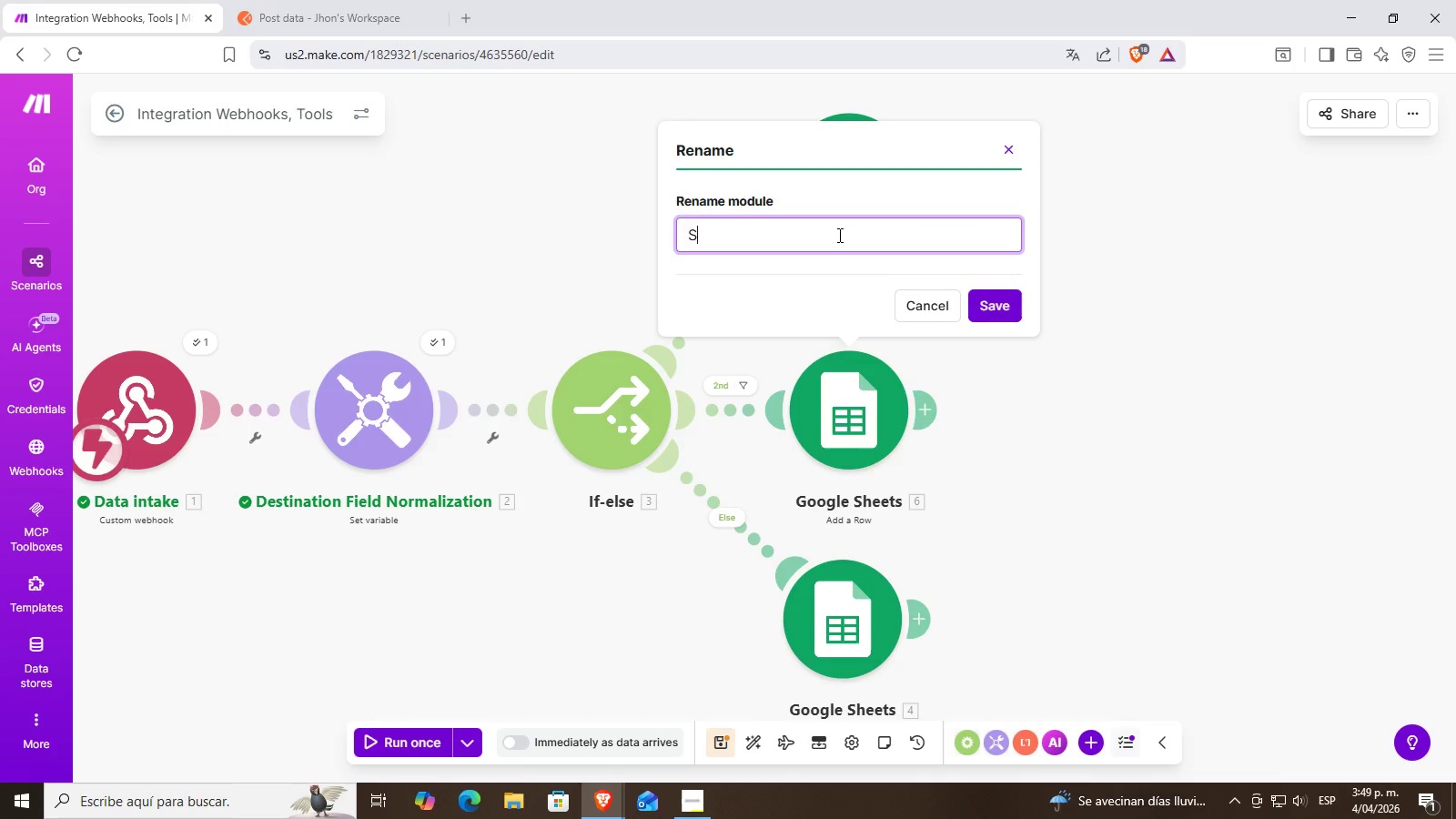 
hold_key(key=ShiftRight, duration=0.33)
 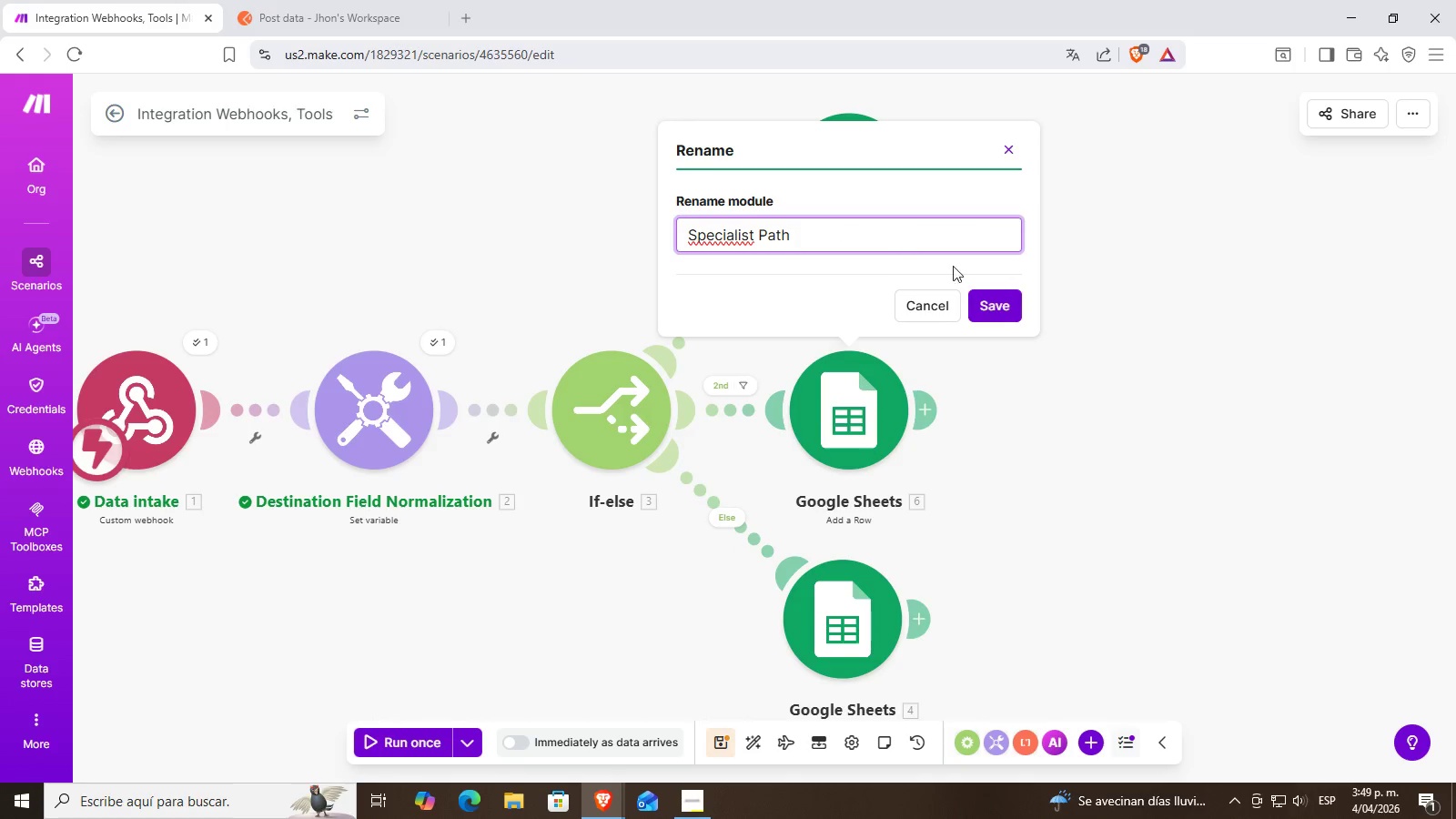 
left_click([984, 296])
 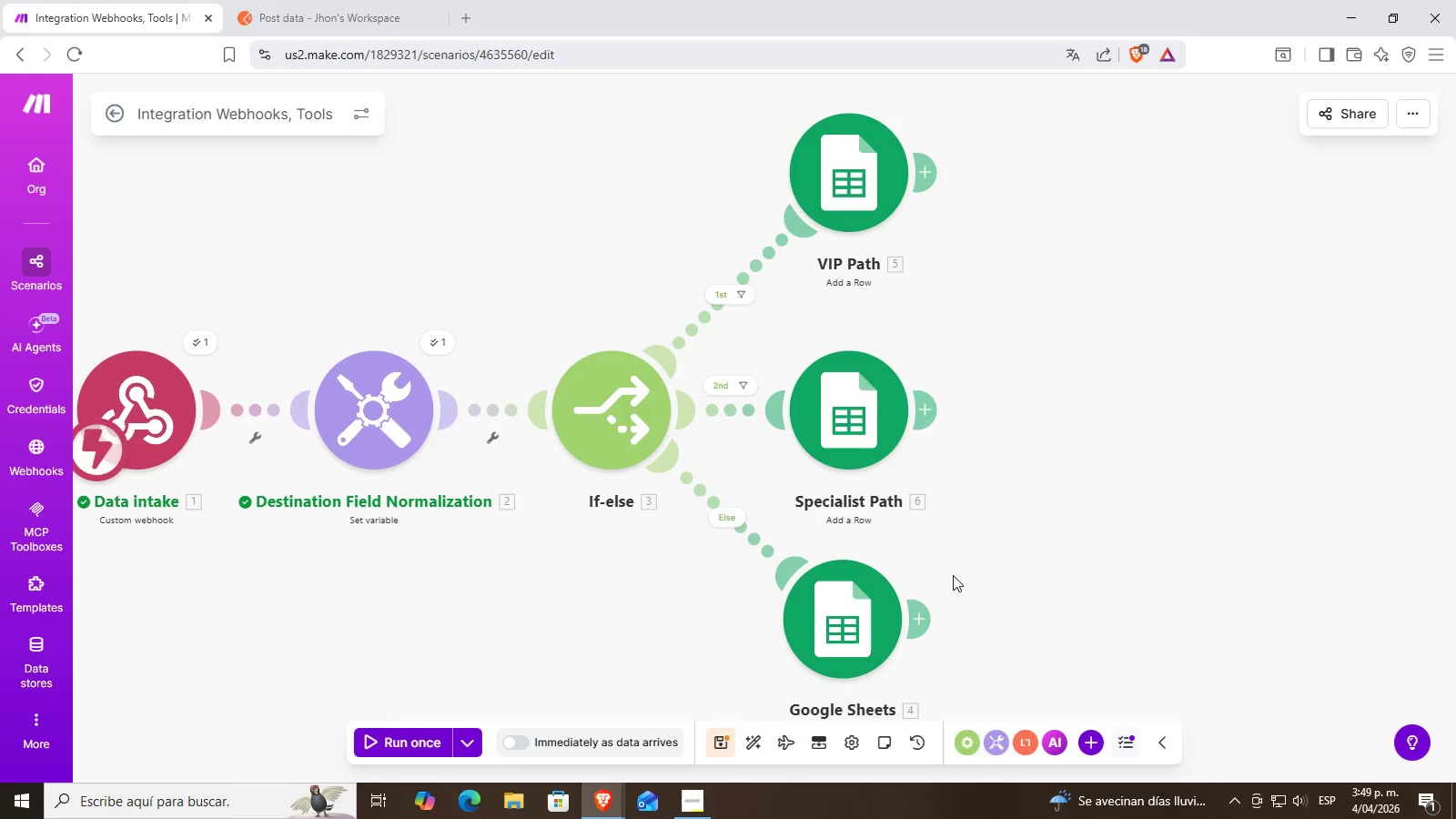 
left_click_drag(start_coordinate=[998, 537], to_coordinate=[915, 464])
 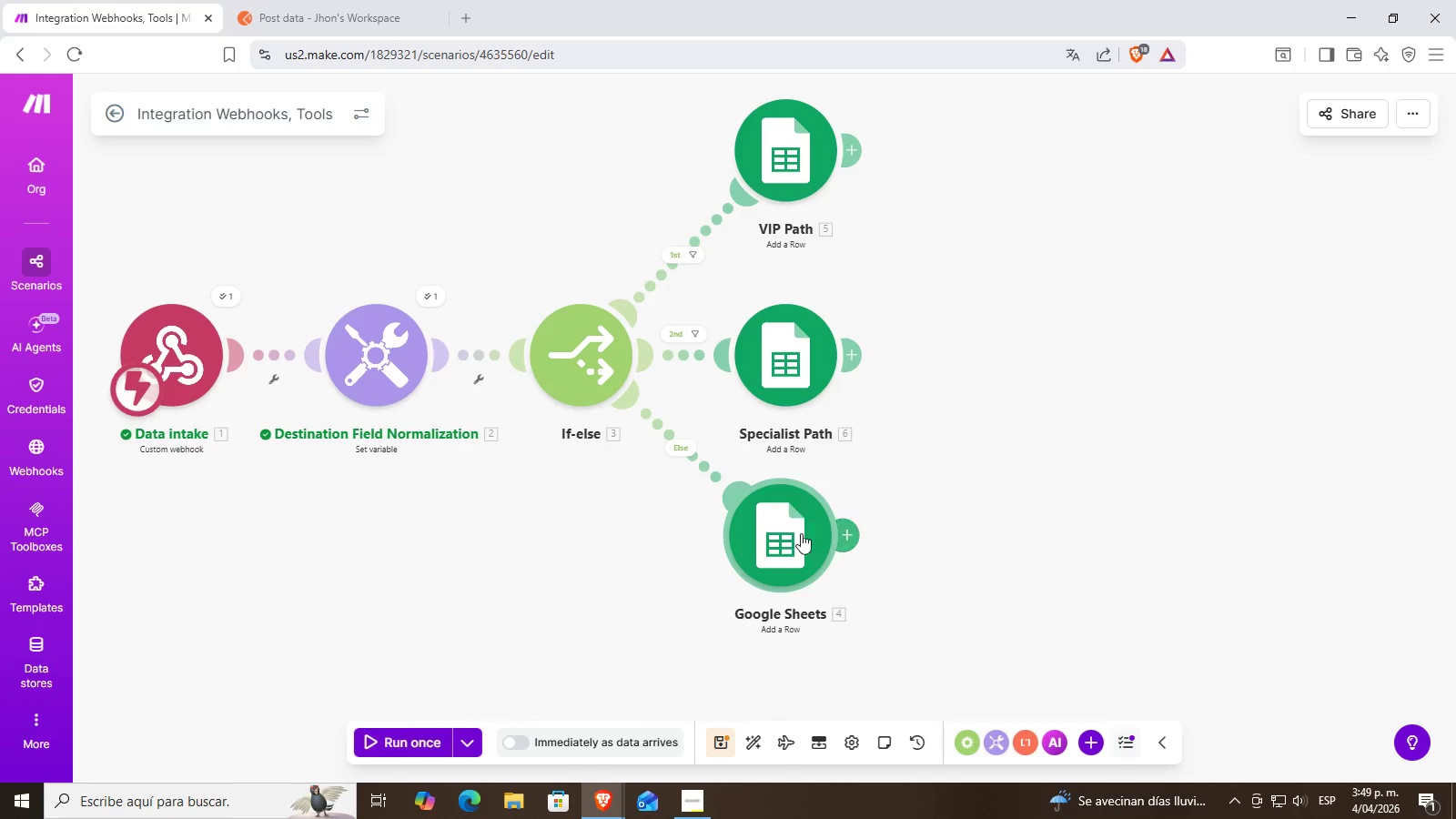 
scroll: coordinate [992, 540], scroll_direction: down, amount: 1.0
 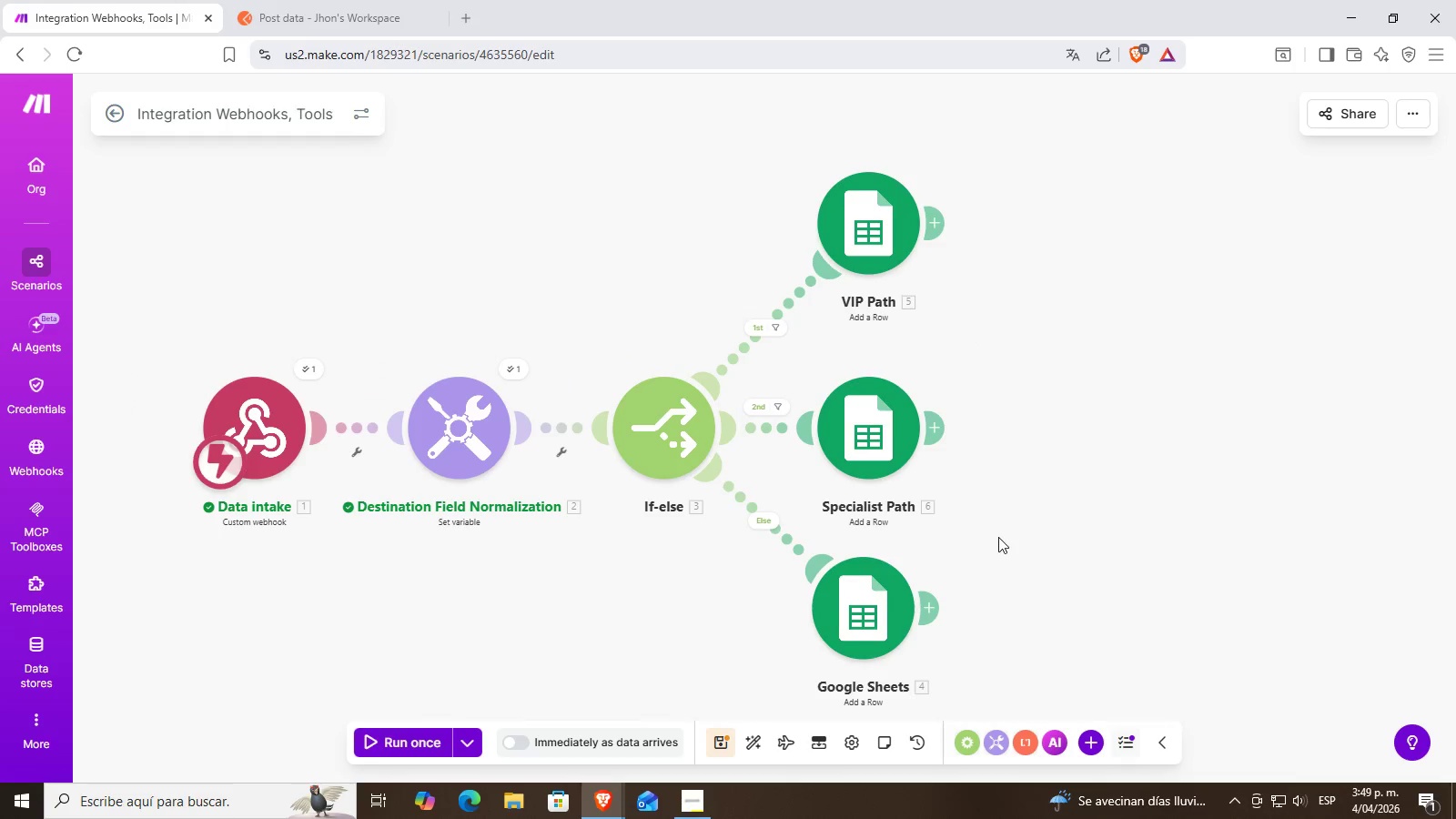 
left_click_drag(start_coordinate=[798, 535], to_coordinate=[814, 534])
 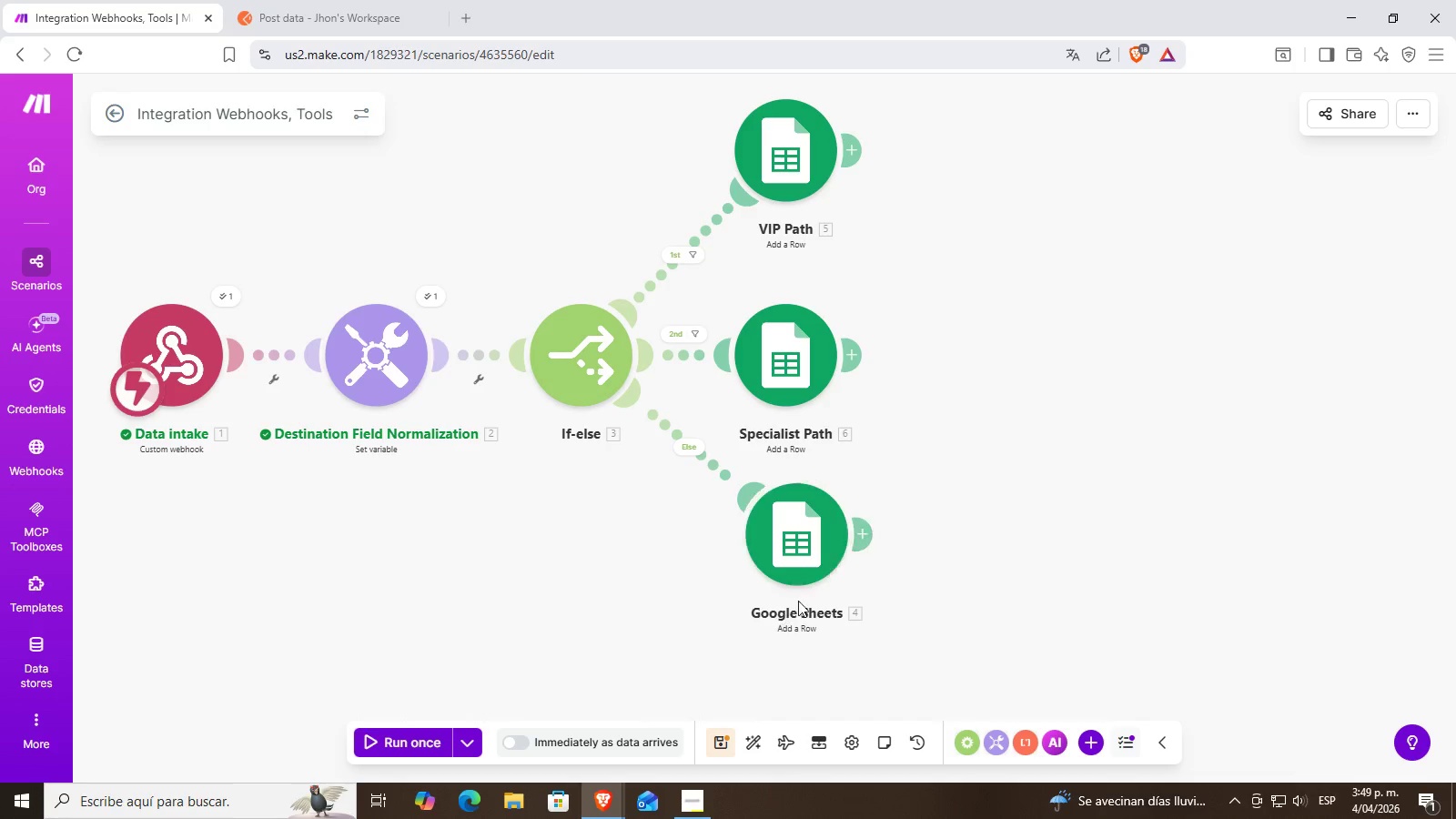 
left_click_drag(start_coordinate=[806, 578], to_coordinate=[797, 578])
 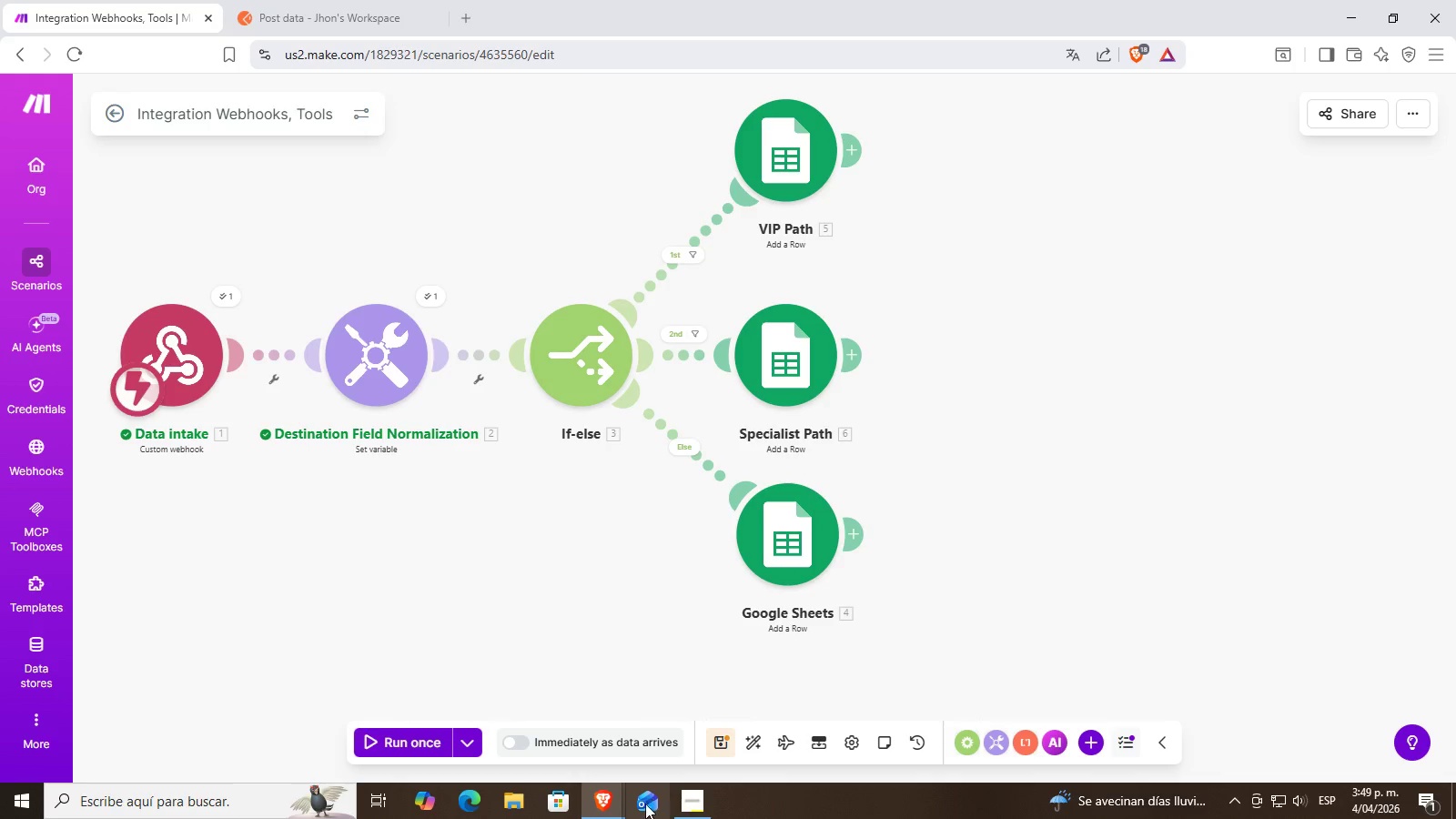 
left_click([692, 792])